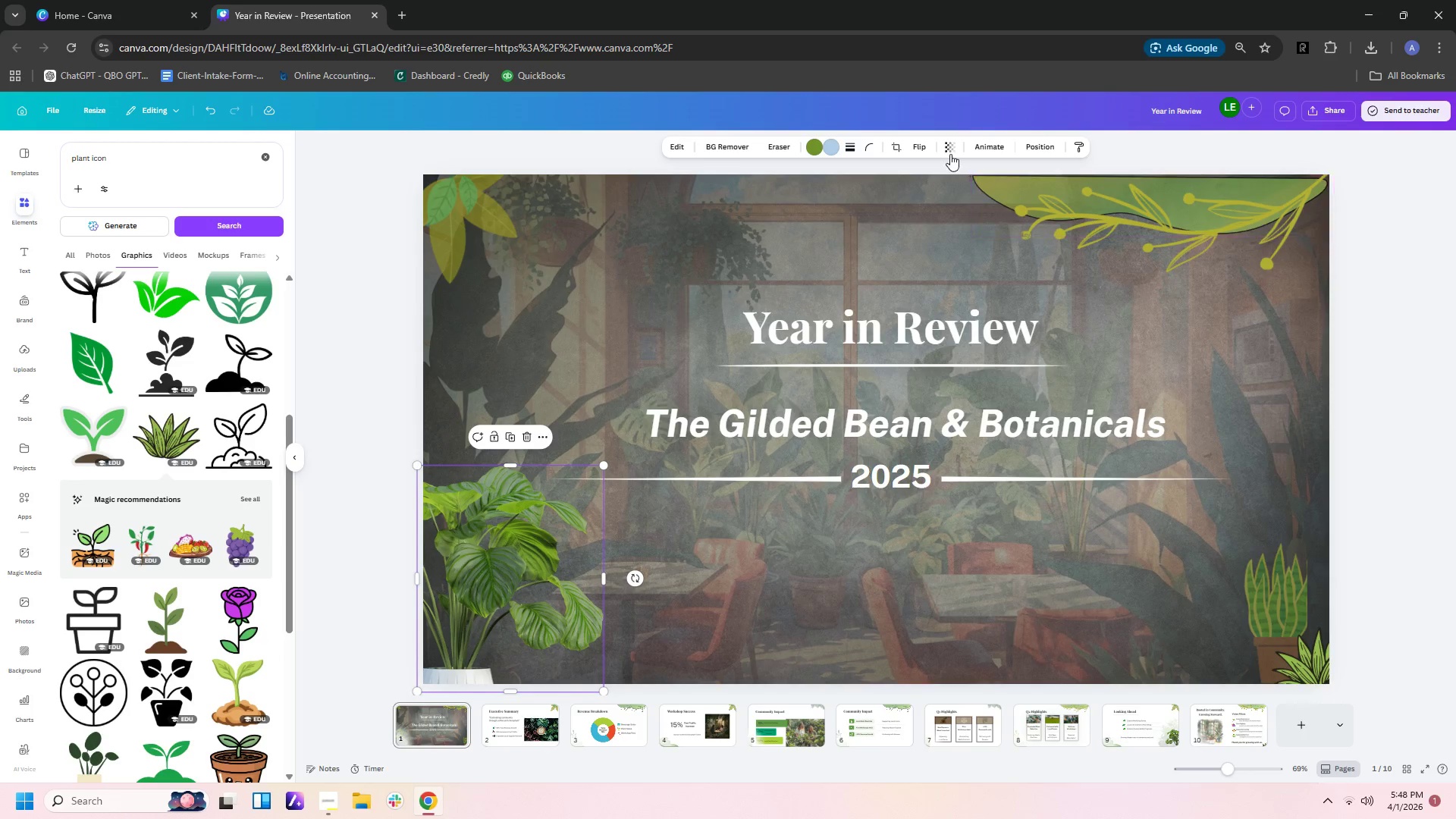 
left_click([949, 152])
 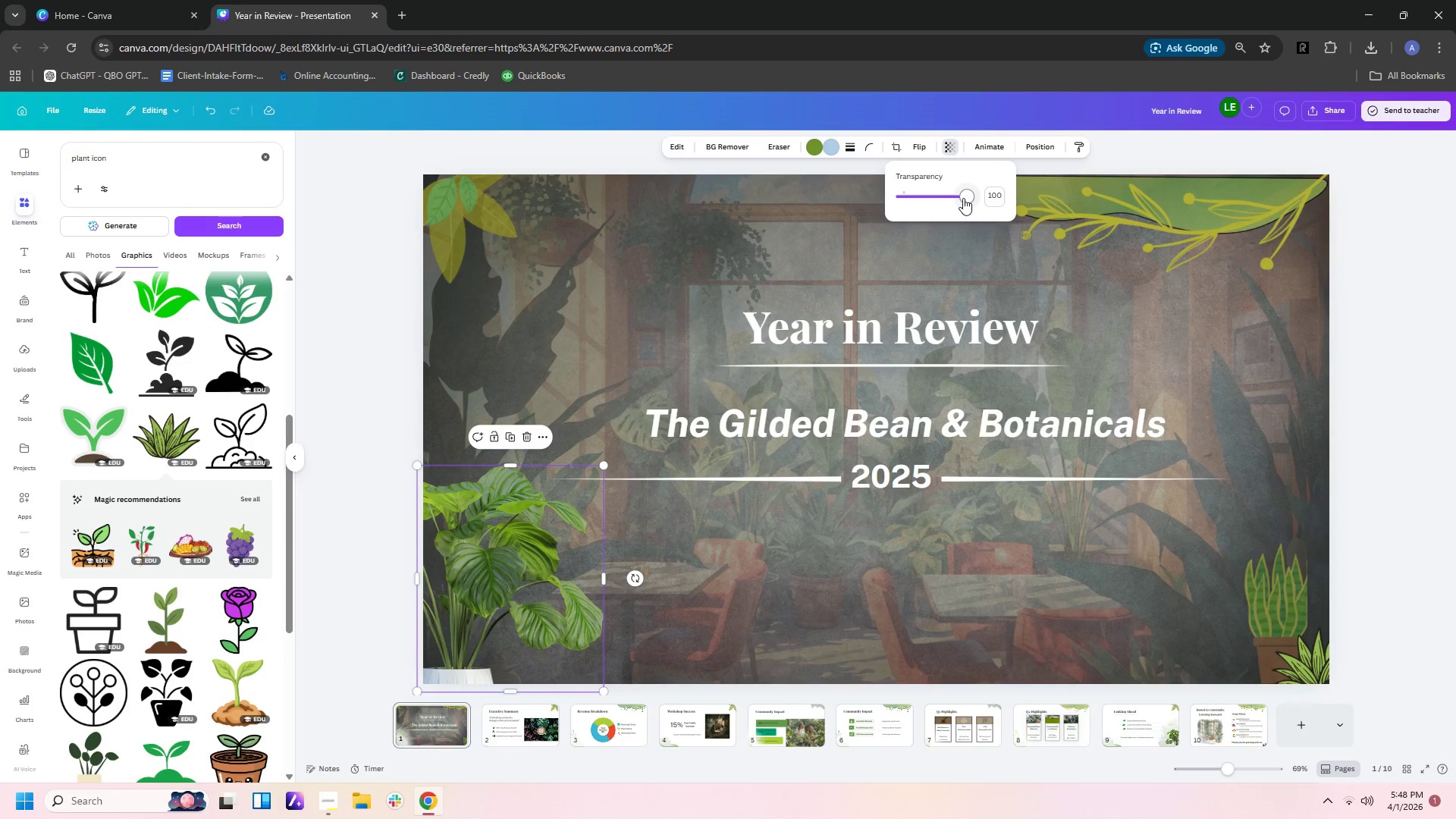 
left_click_drag(start_coordinate=[965, 196], to_coordinate=[958, 196])
 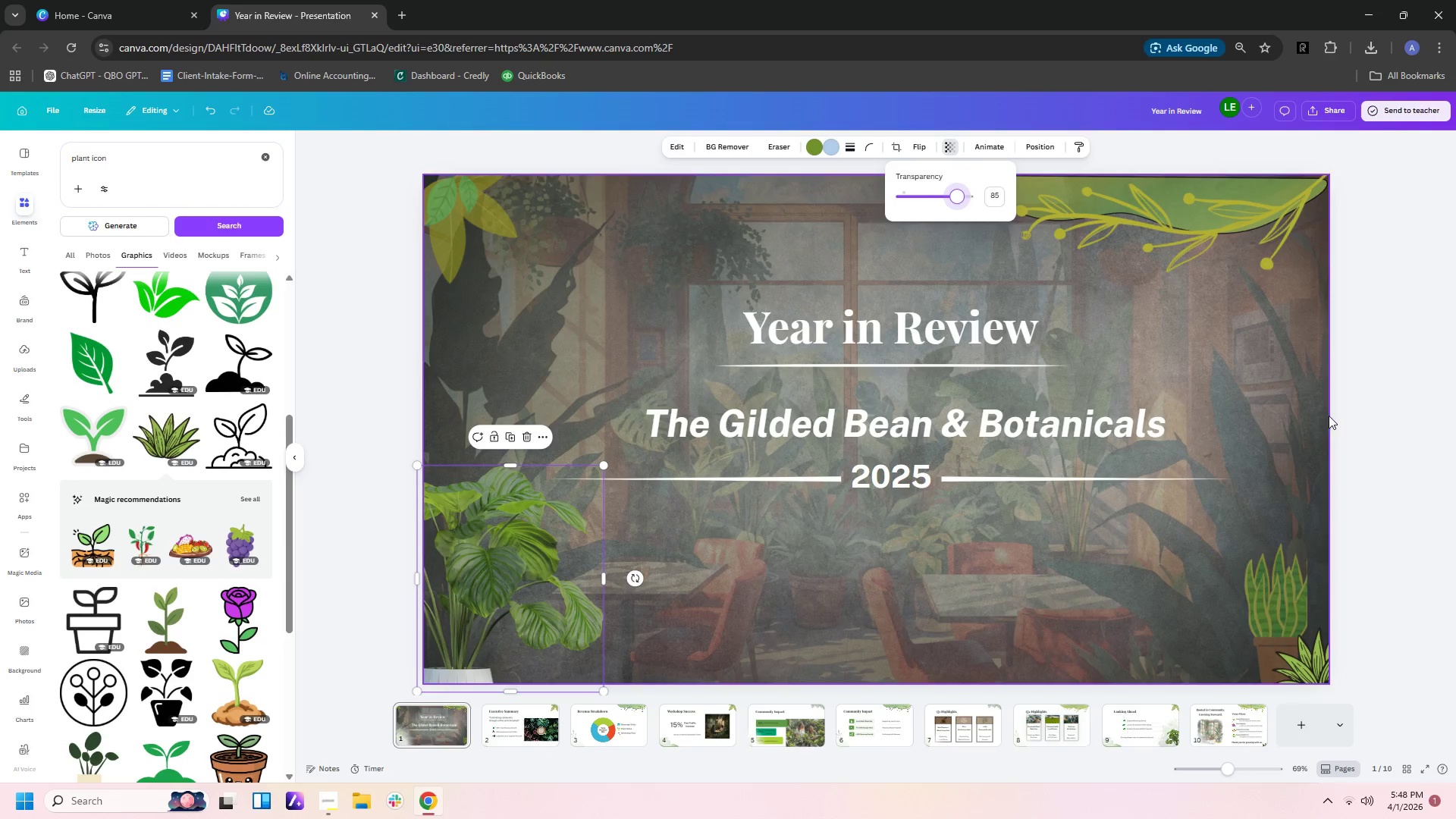 
left_click([1364, 411])
 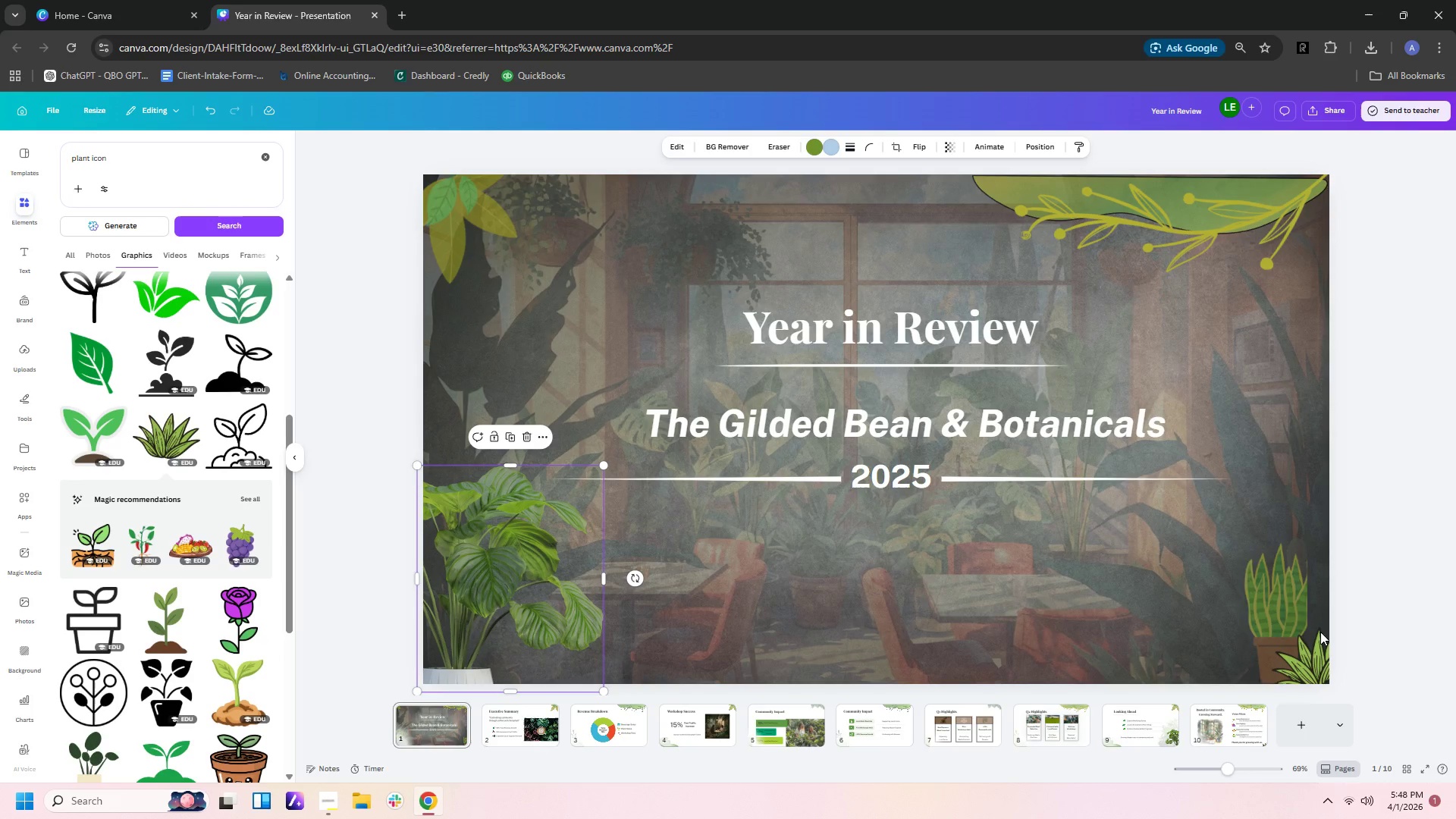 
left_click_drag(start_coordinate=[1279, 604], to_coordinate=[1301, 604])
 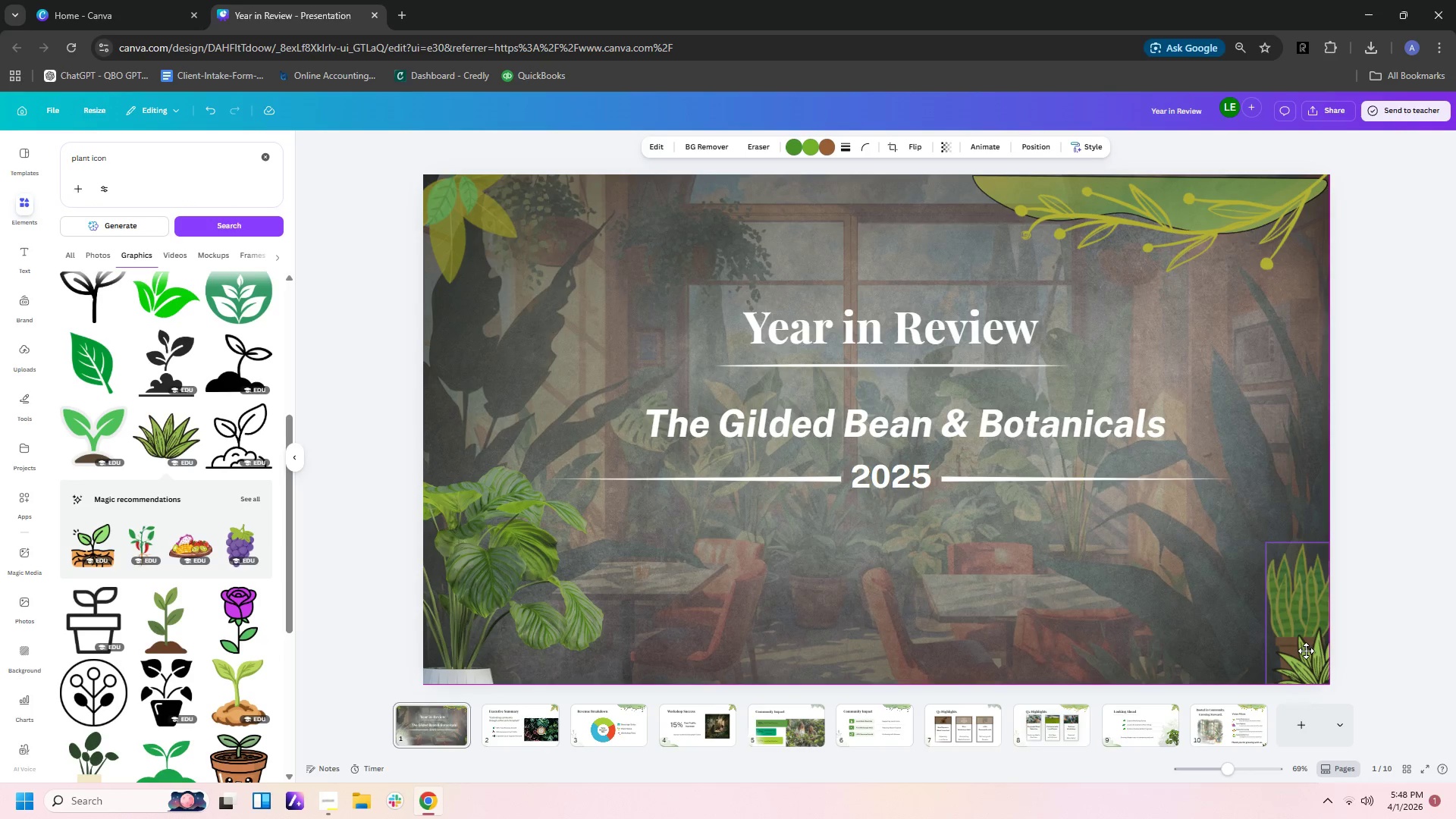 
left_click([1315, 671])
 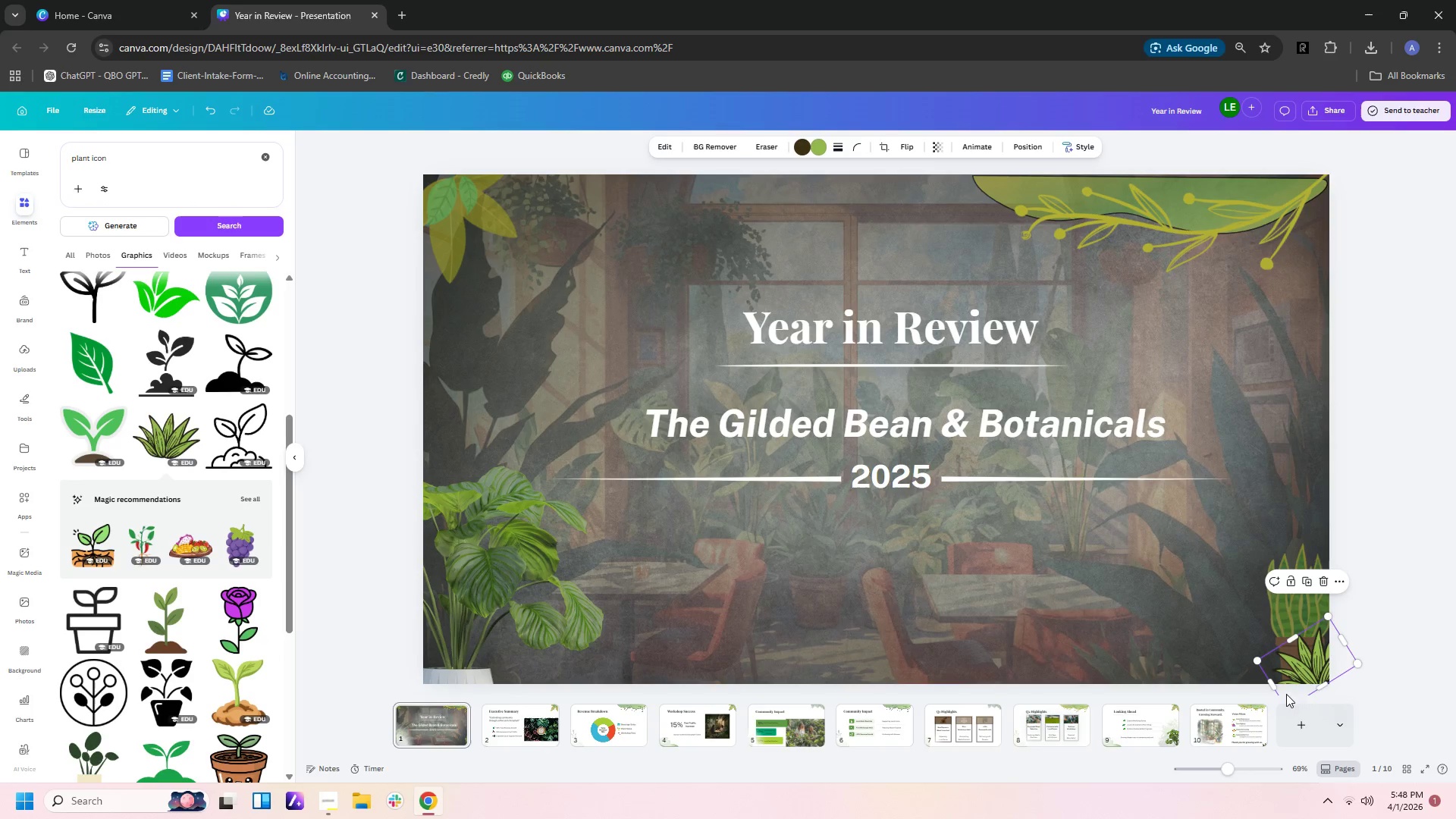 
left_click_drag(start_coordinate=[1311, 670], to_coordinate=[1256, 640])
 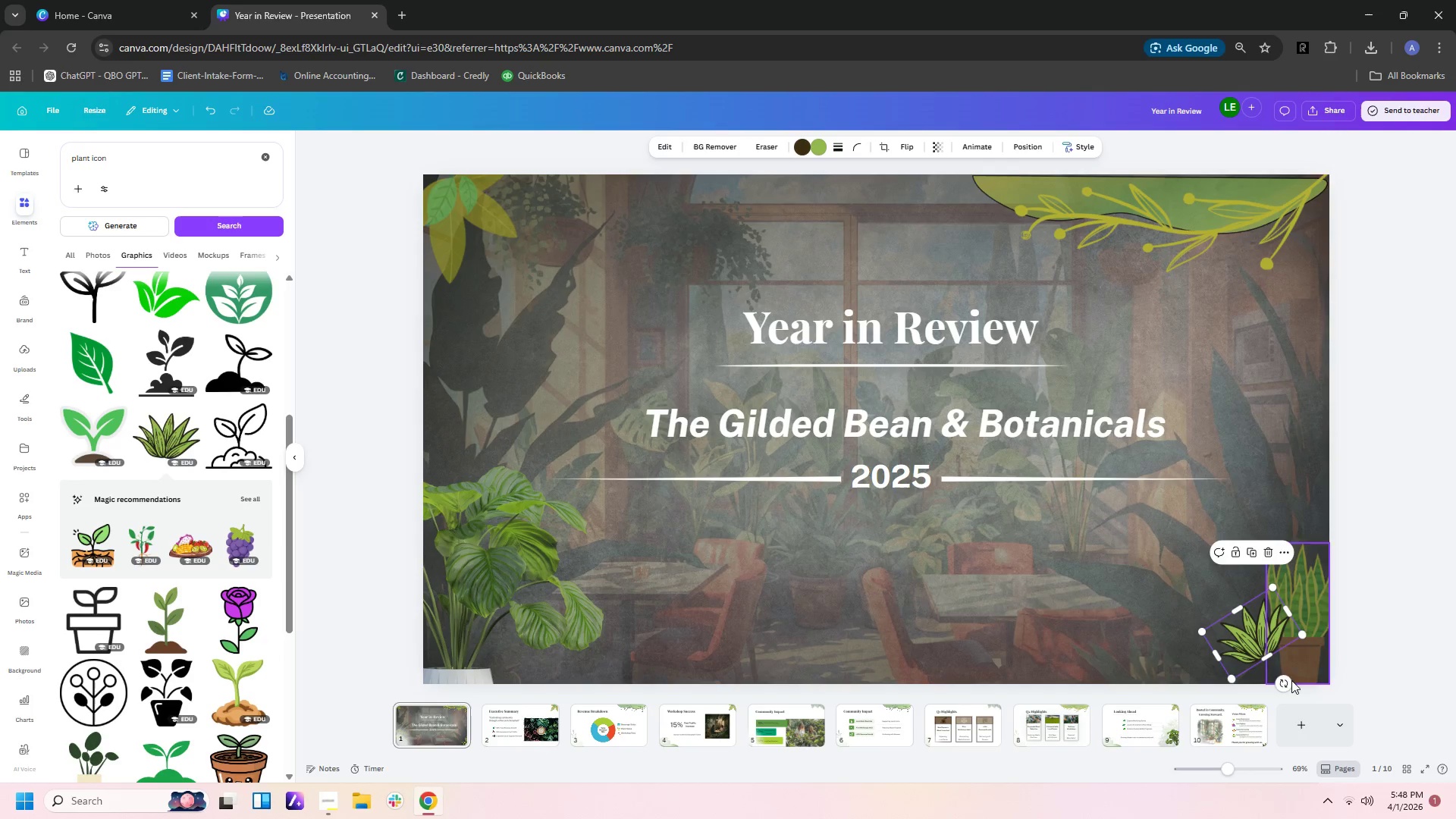 
left_click_drag(start_coordinate=[1285, 681], to_coordinate=[1257, 698])
 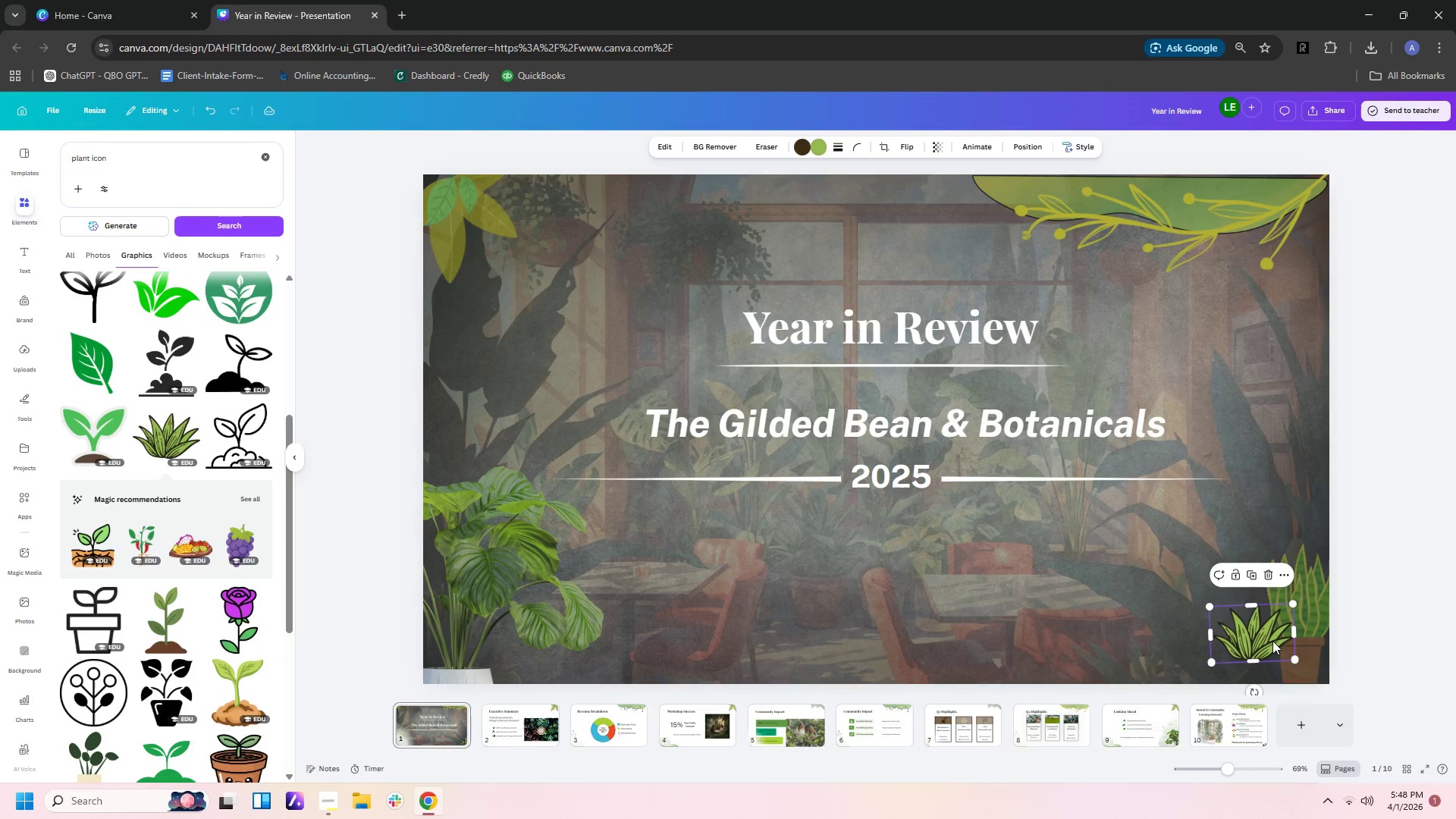 
left_click_drag(start_coordinate=[1272, 640], to_coordinate=[1282, 662])
 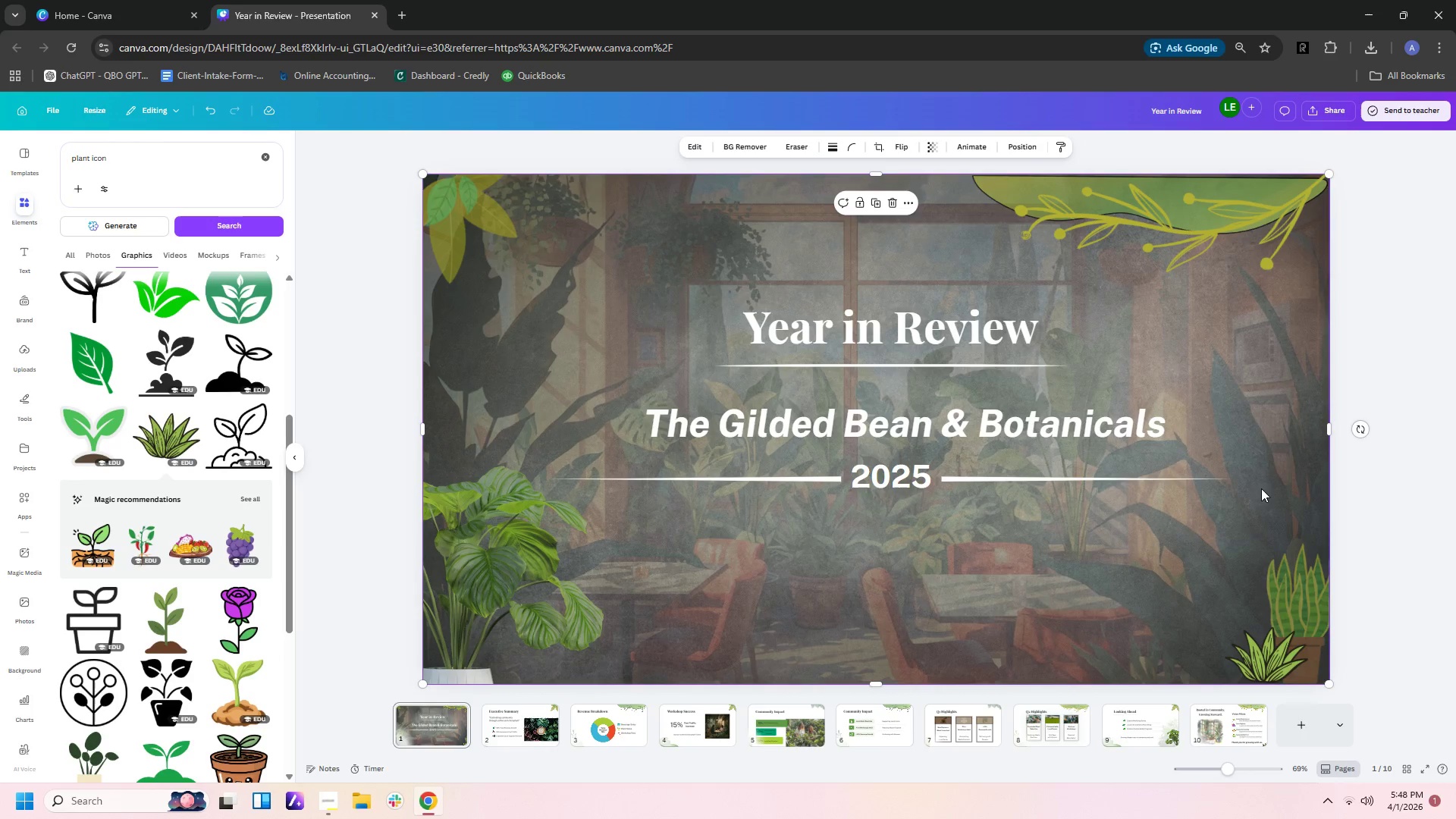 
left_click([1348, 529])
 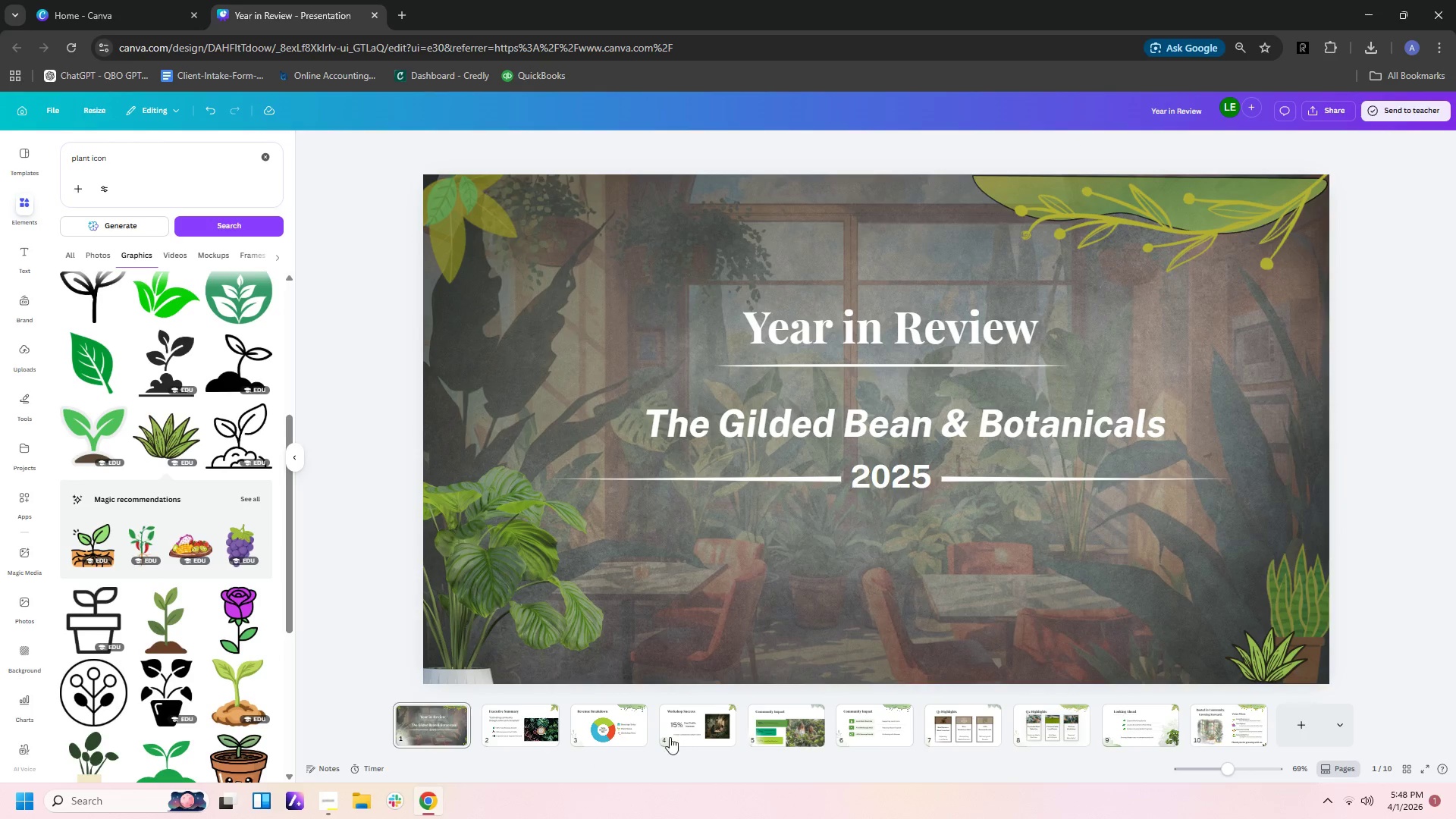 
left_click([327, 797])